 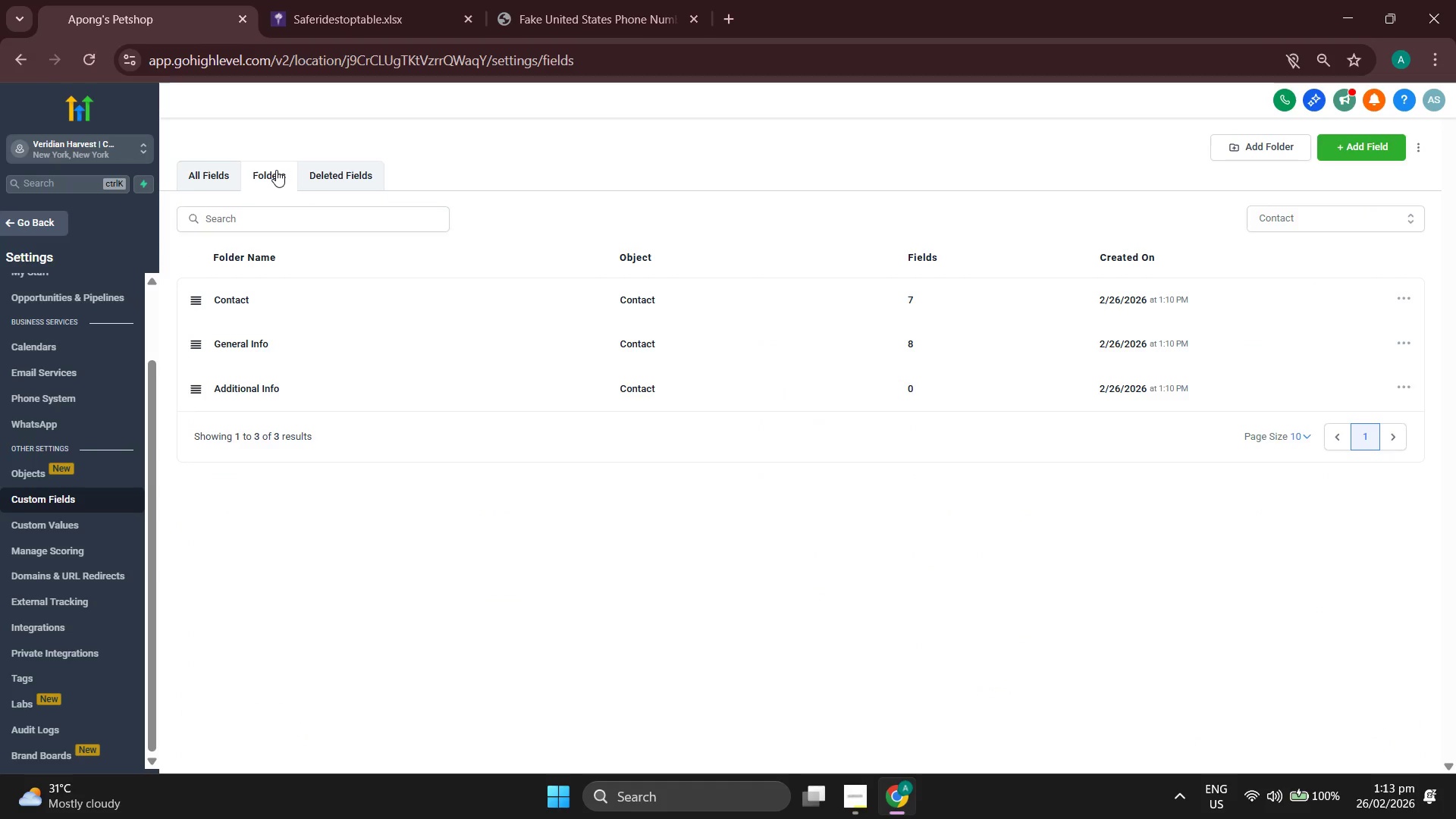 
left_click([1357, 149])
 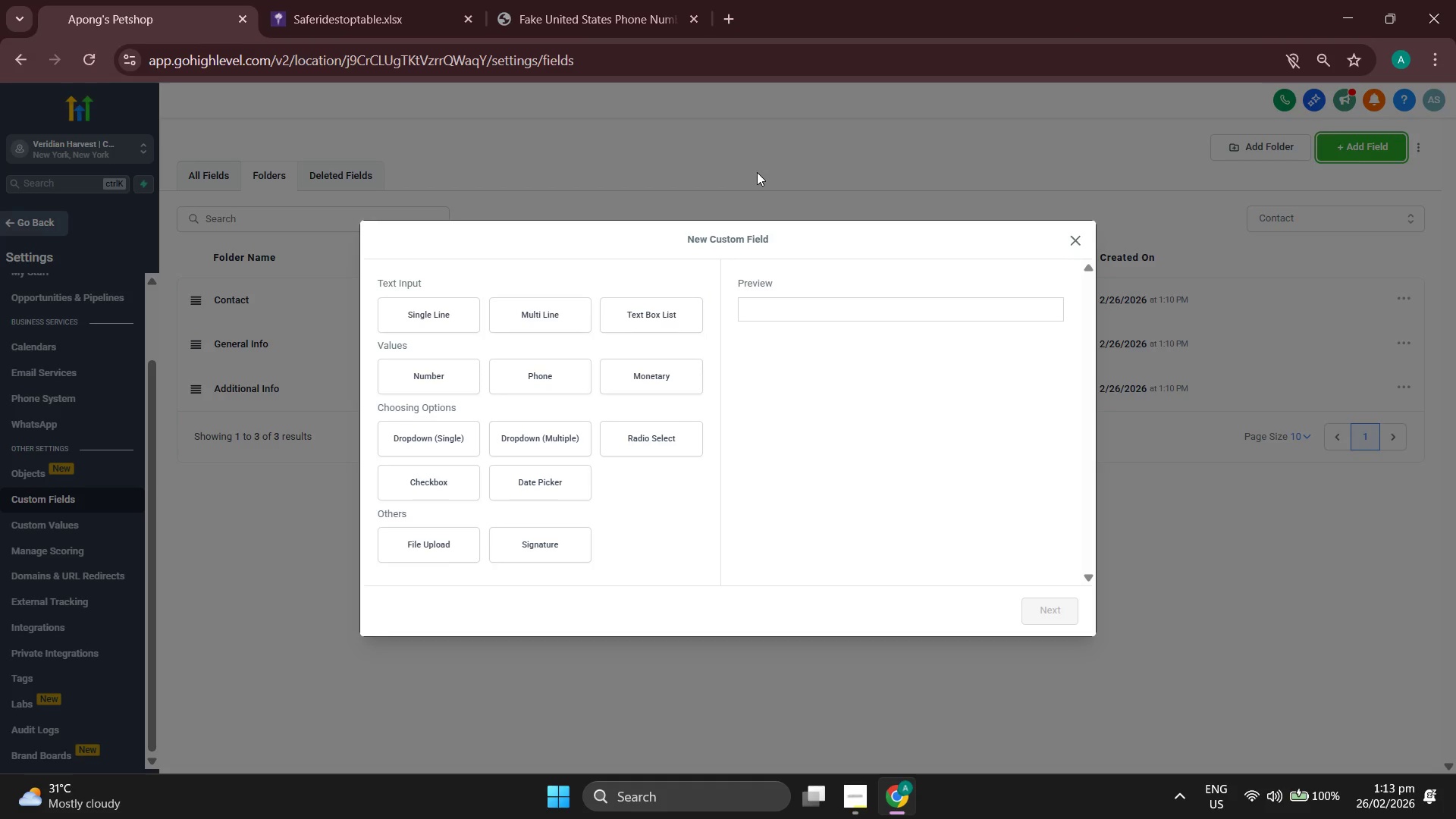 
wait(8.69)
 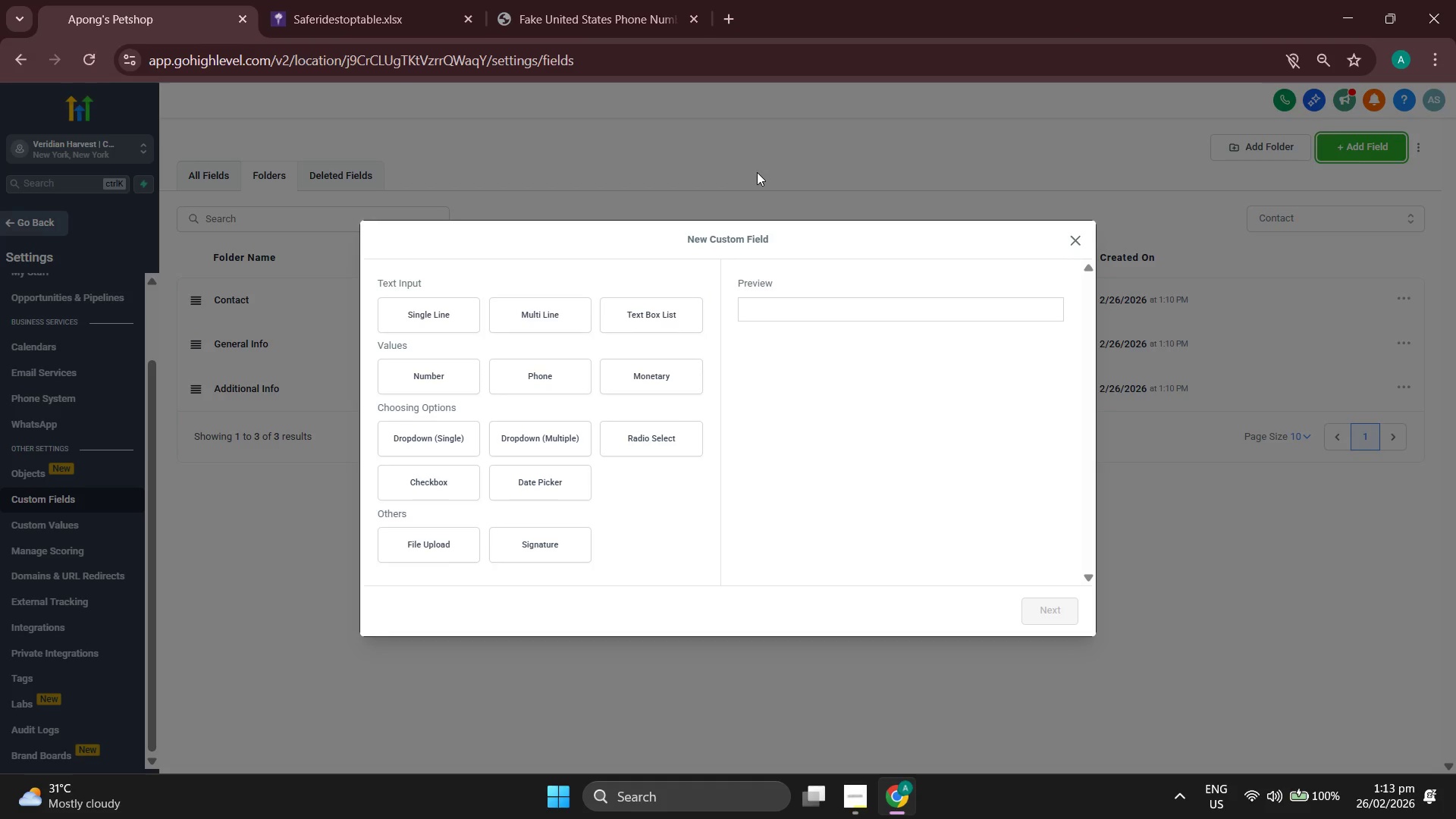 
left_click([442, 314])
 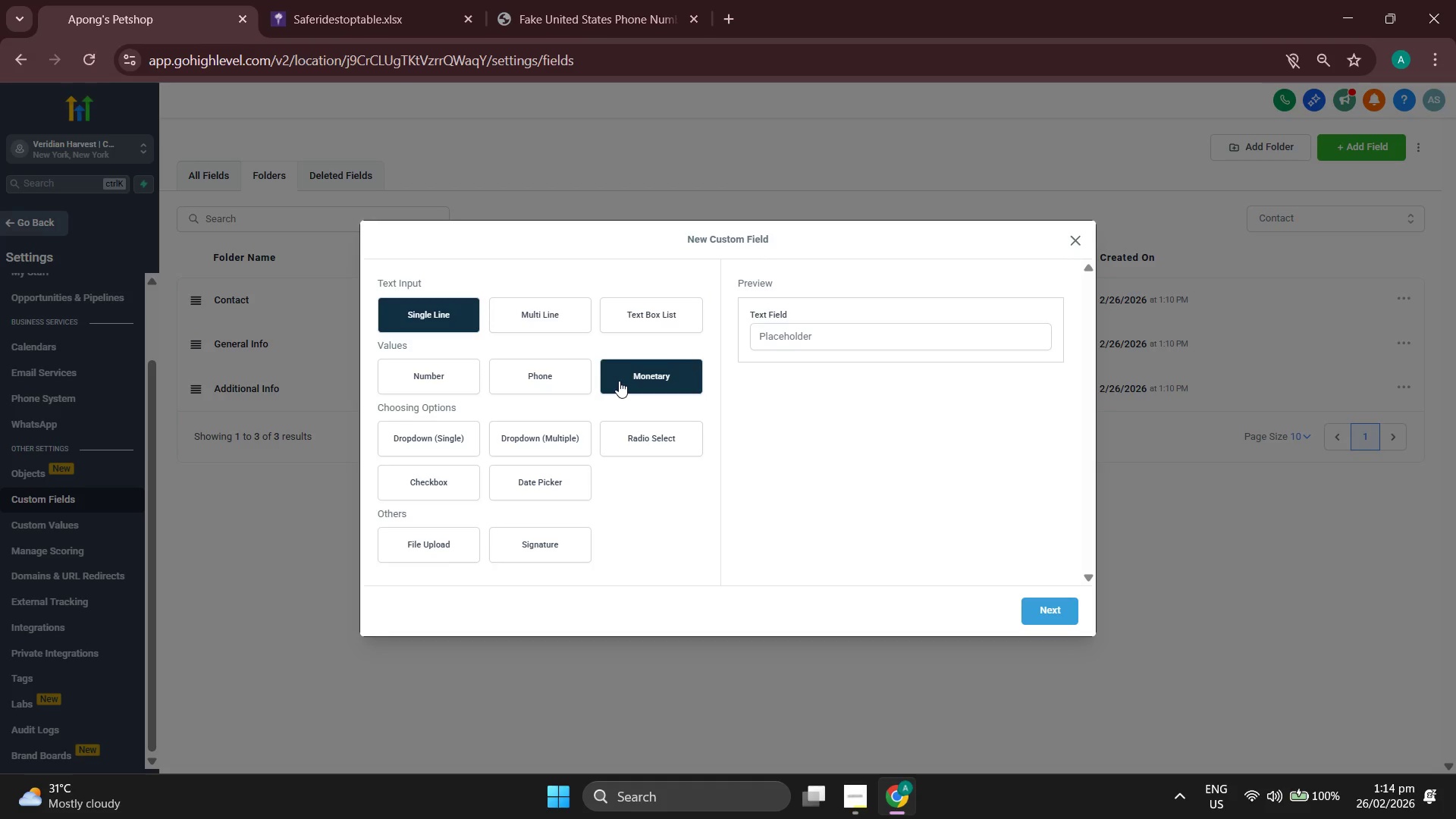 
wait(20.91)
 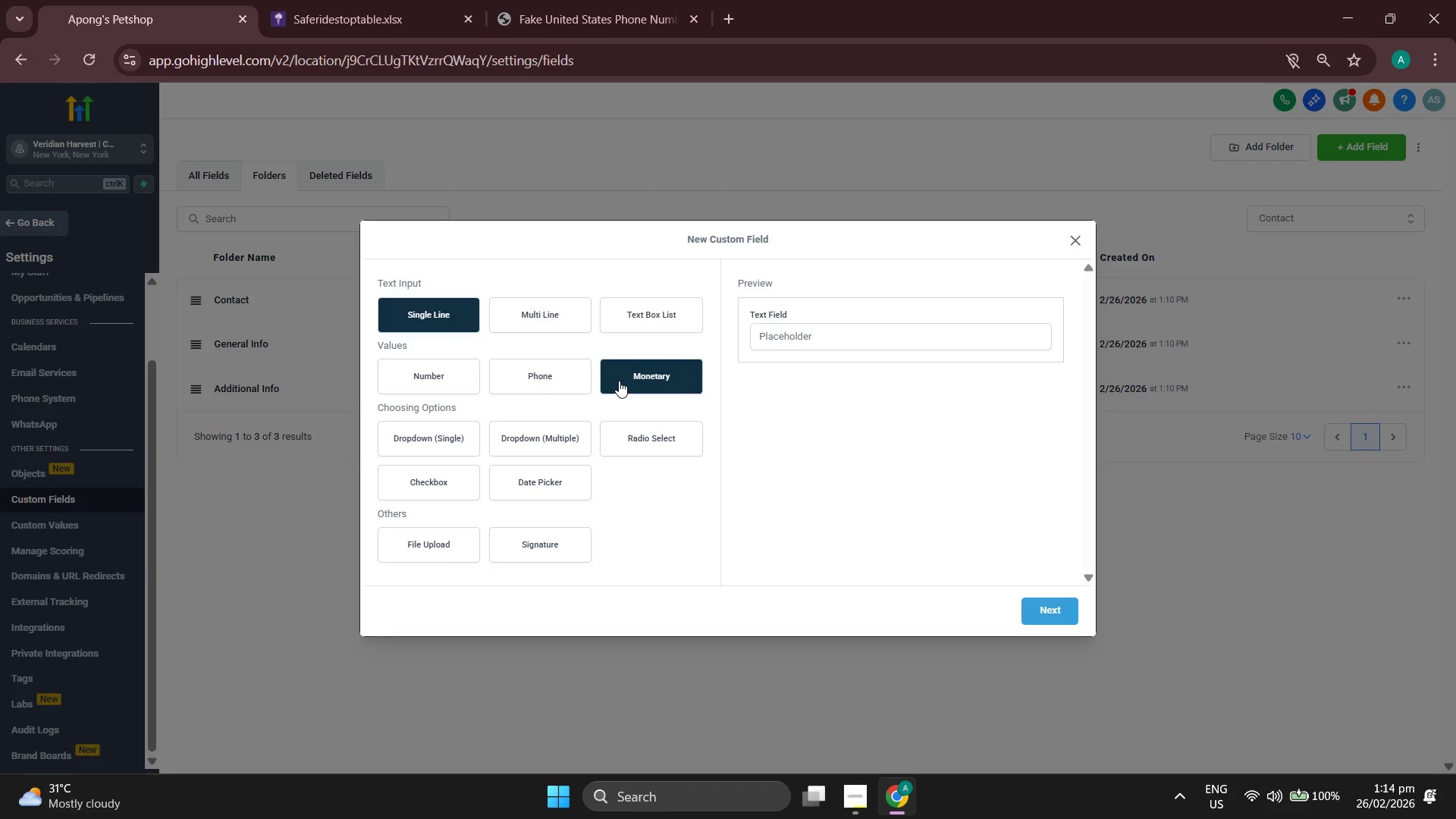 
left_click([1059, 625])
 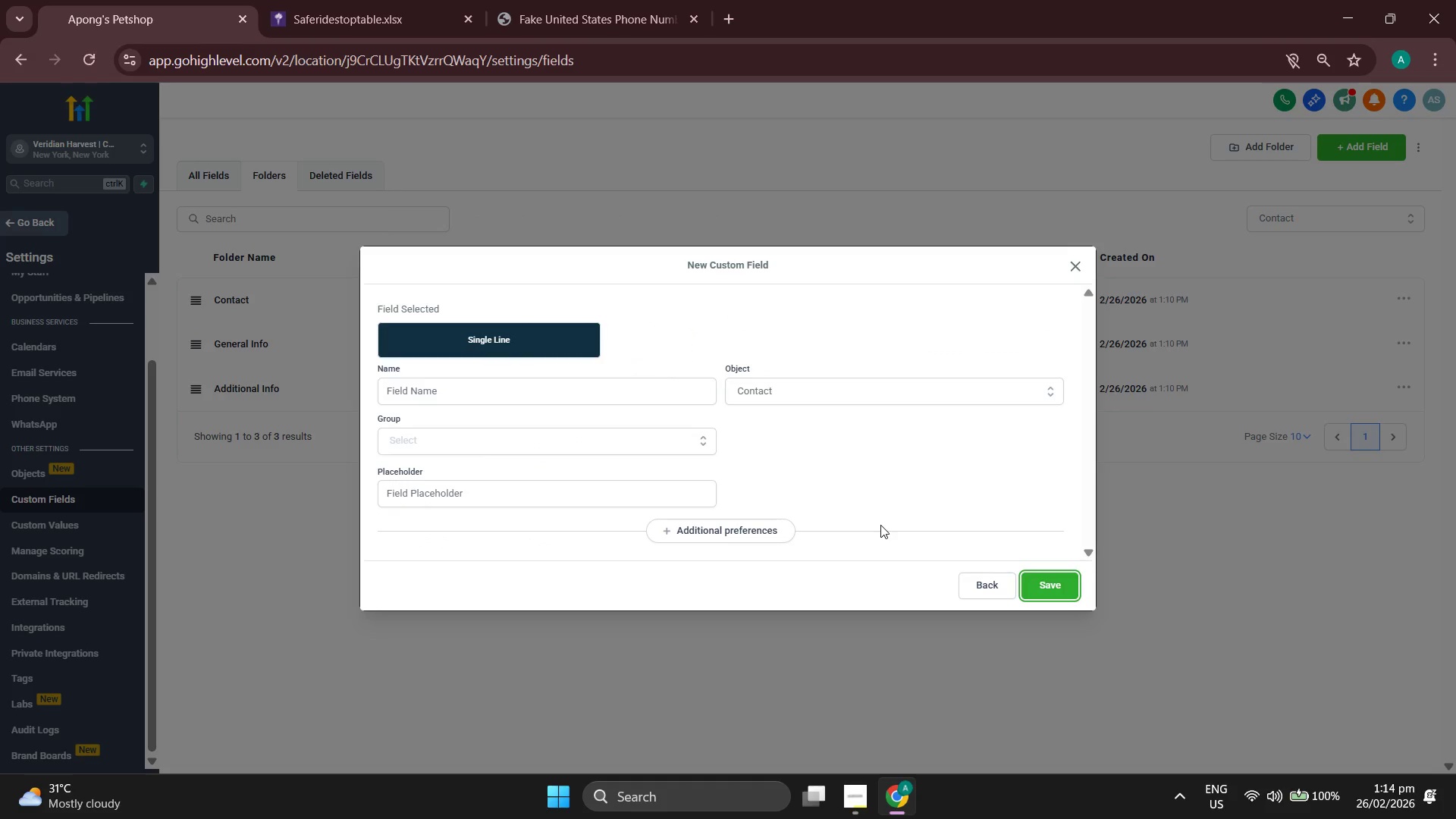 
wait(10.12)
 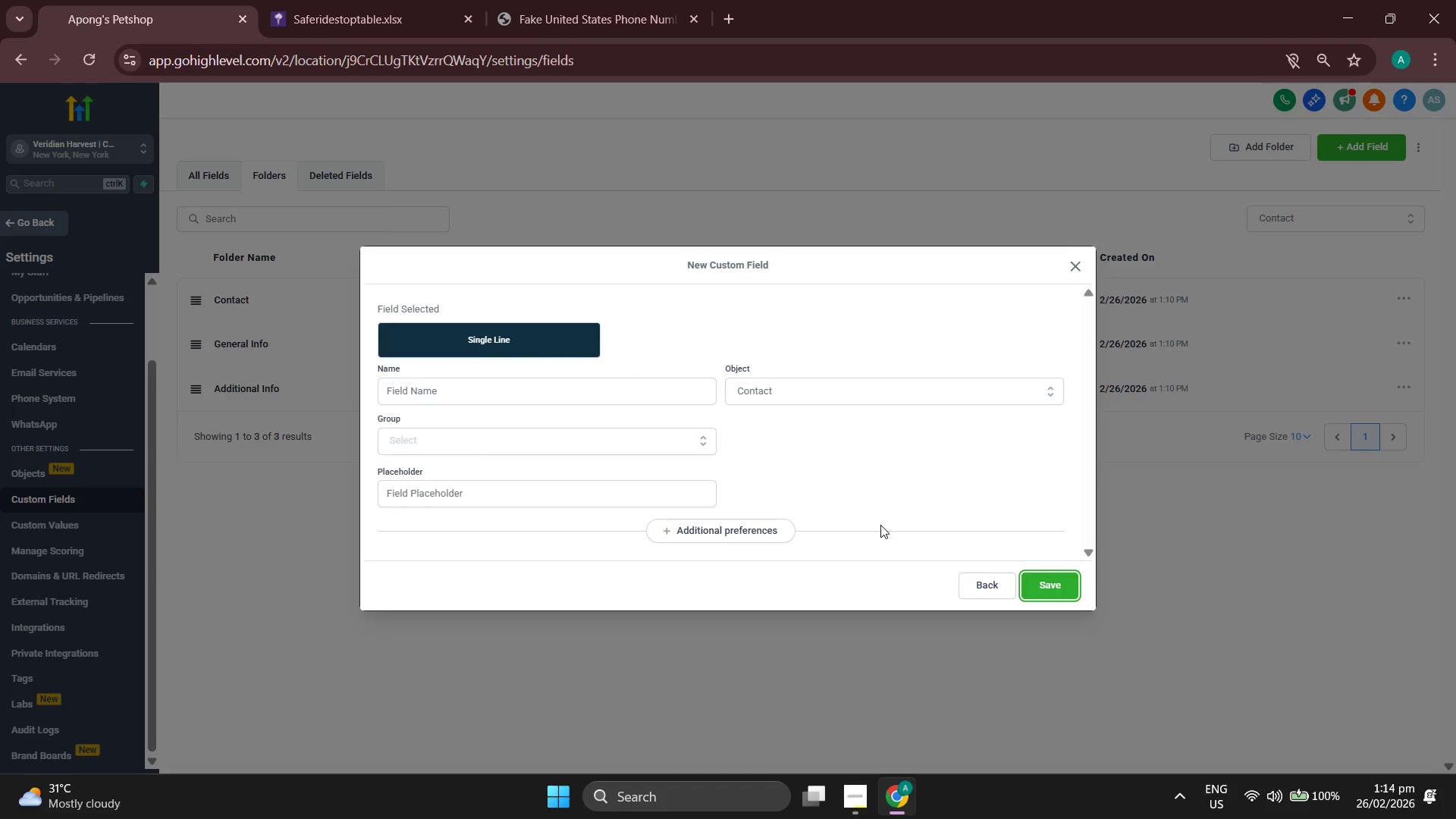 
left_click([986, 588])
 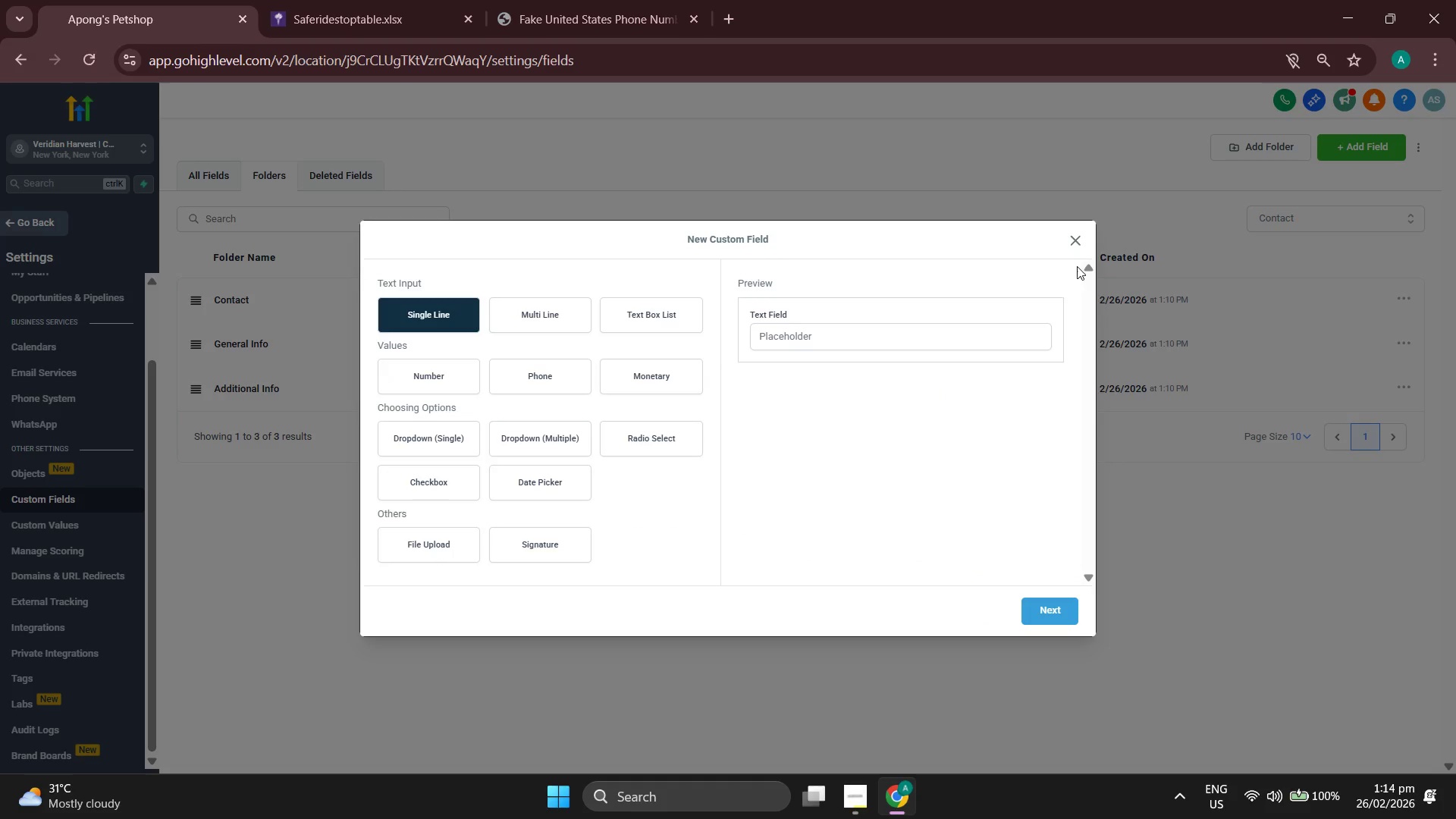 
left_click([1084, 240])
 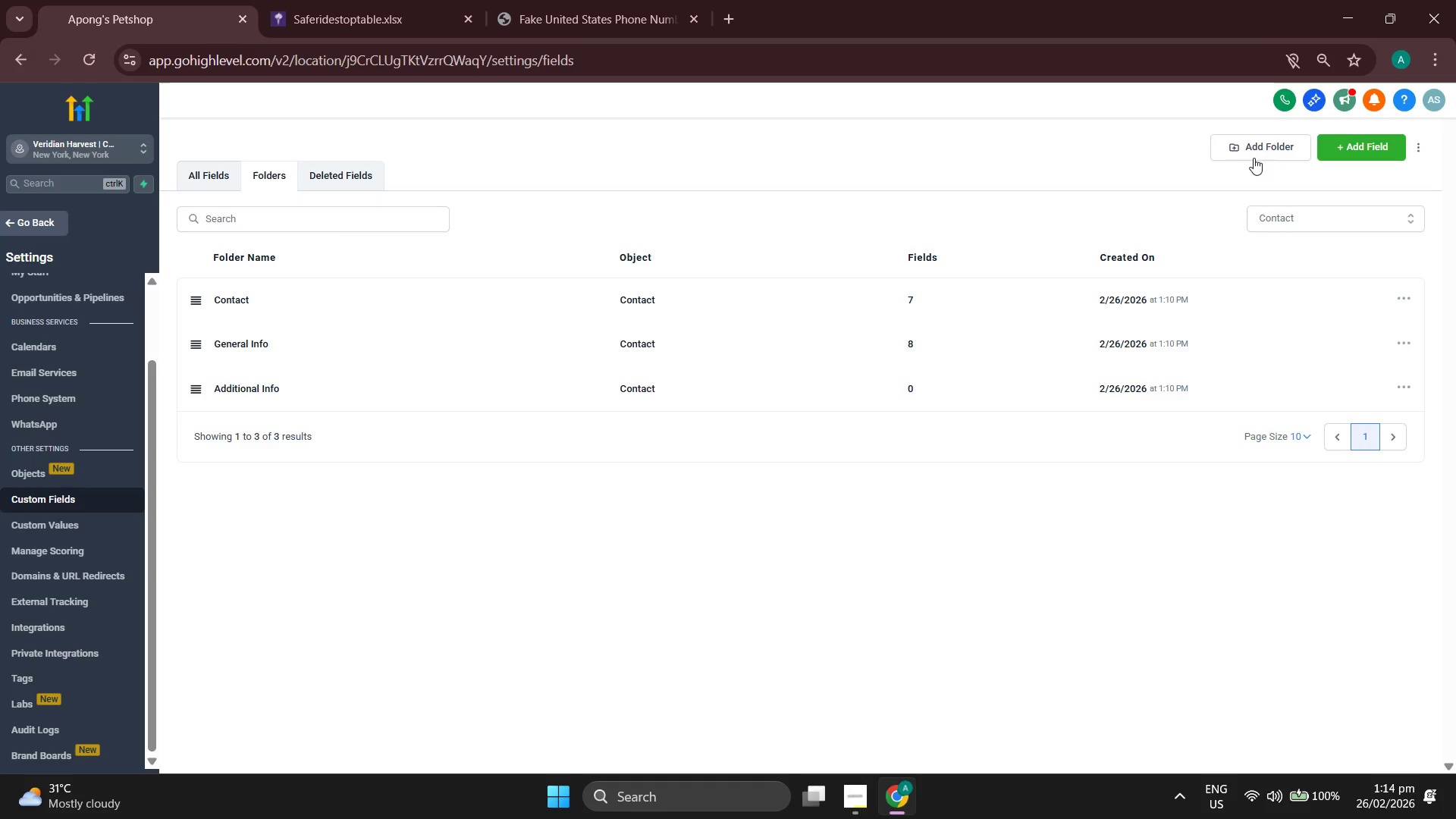 
left_click([1257, 149])
 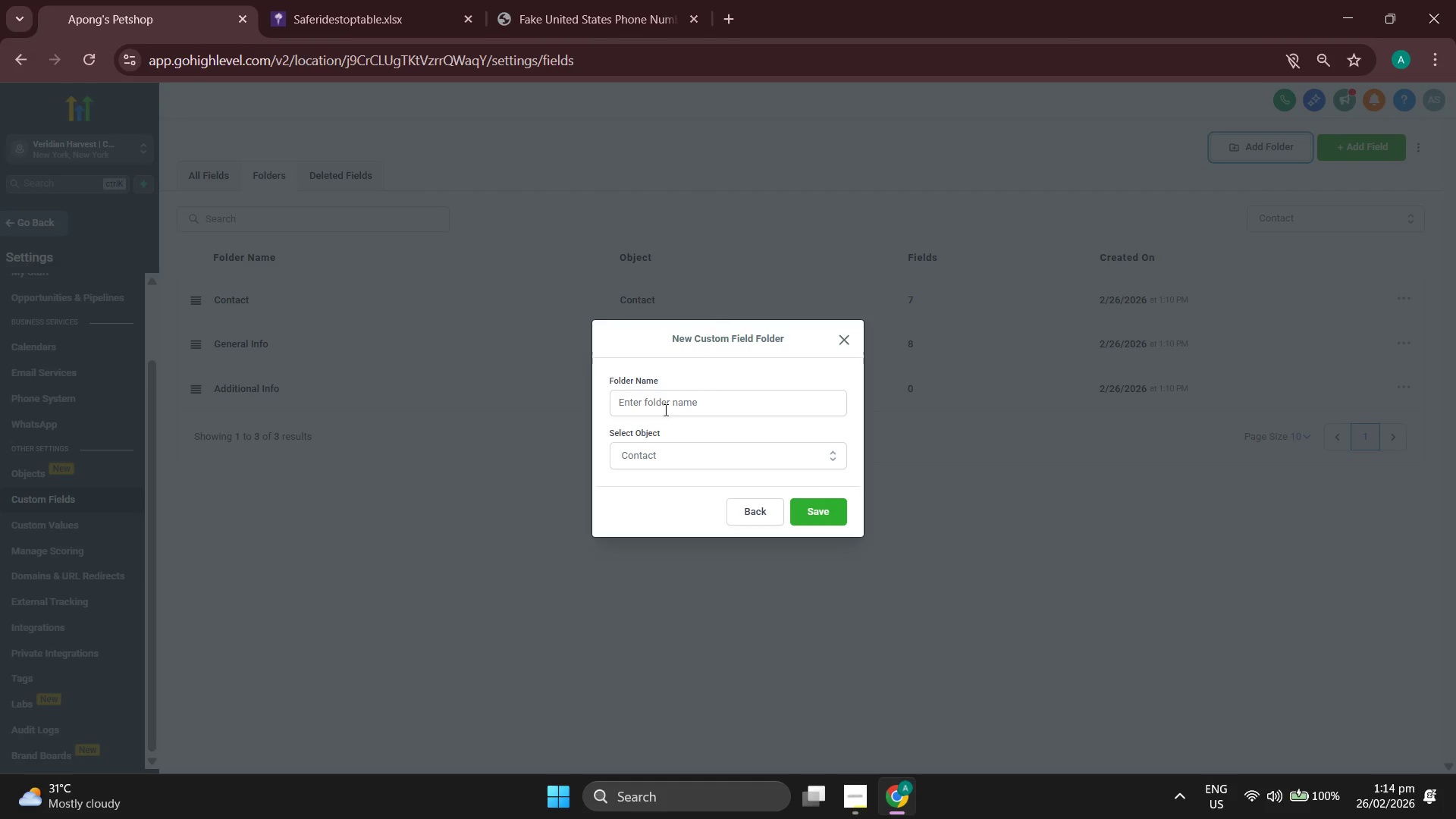 
left_click([670, 410])
 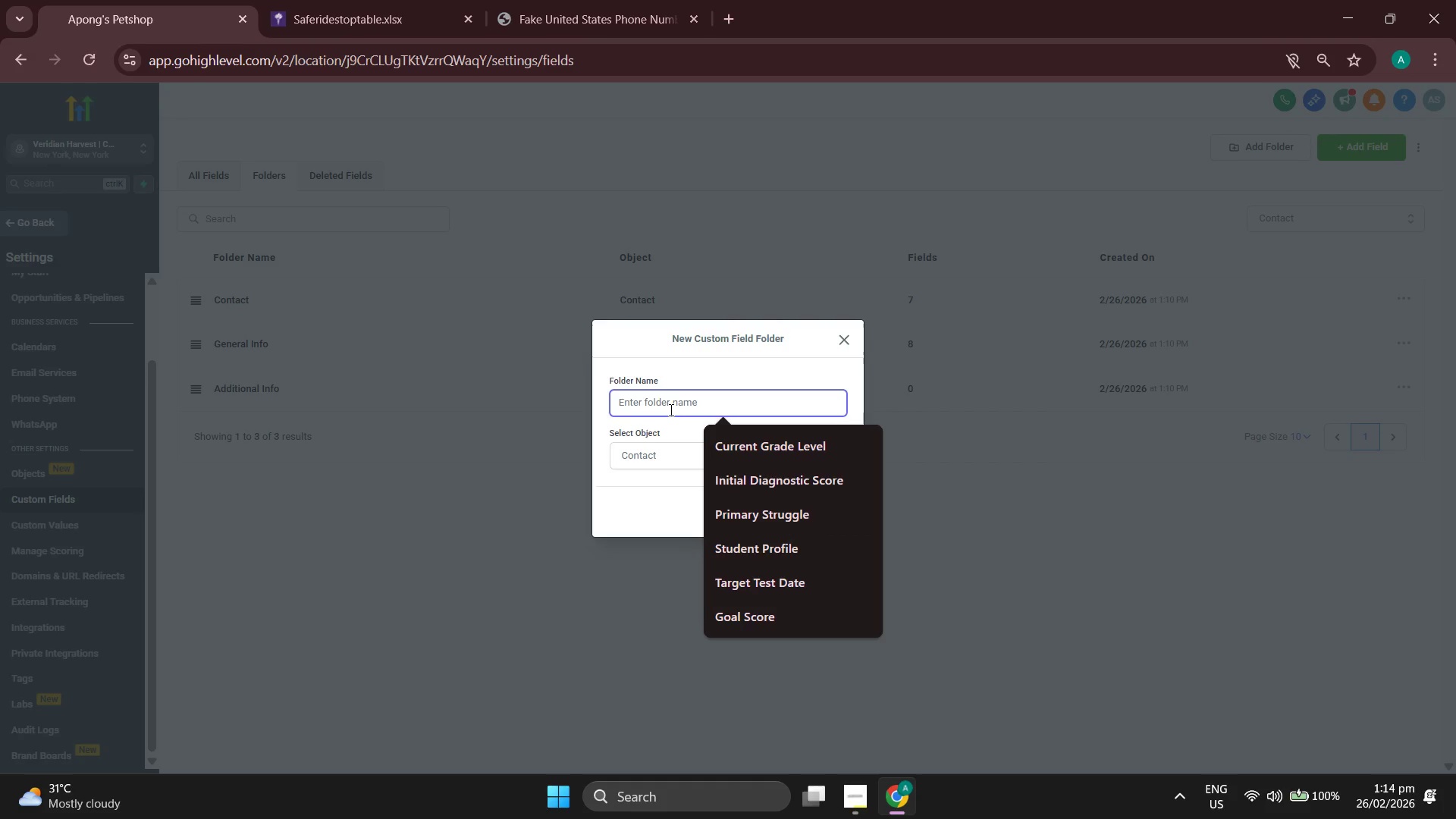 
type(Parn)
key(Backspace)
type(tnersi)
key(Backspace)
type(hip Logisc)
key(Backspace)
type(tics)
 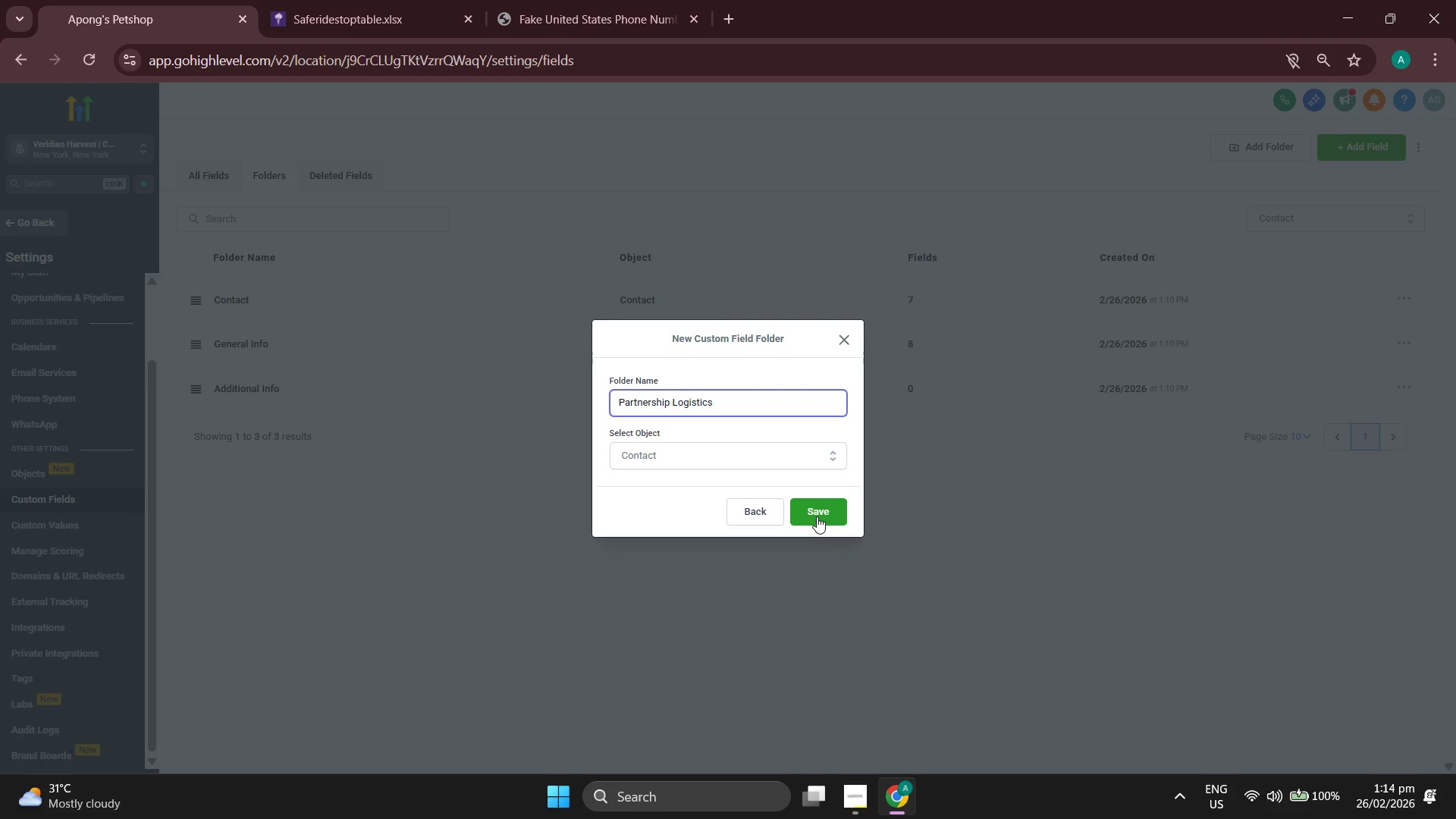 
wait(9.19)
 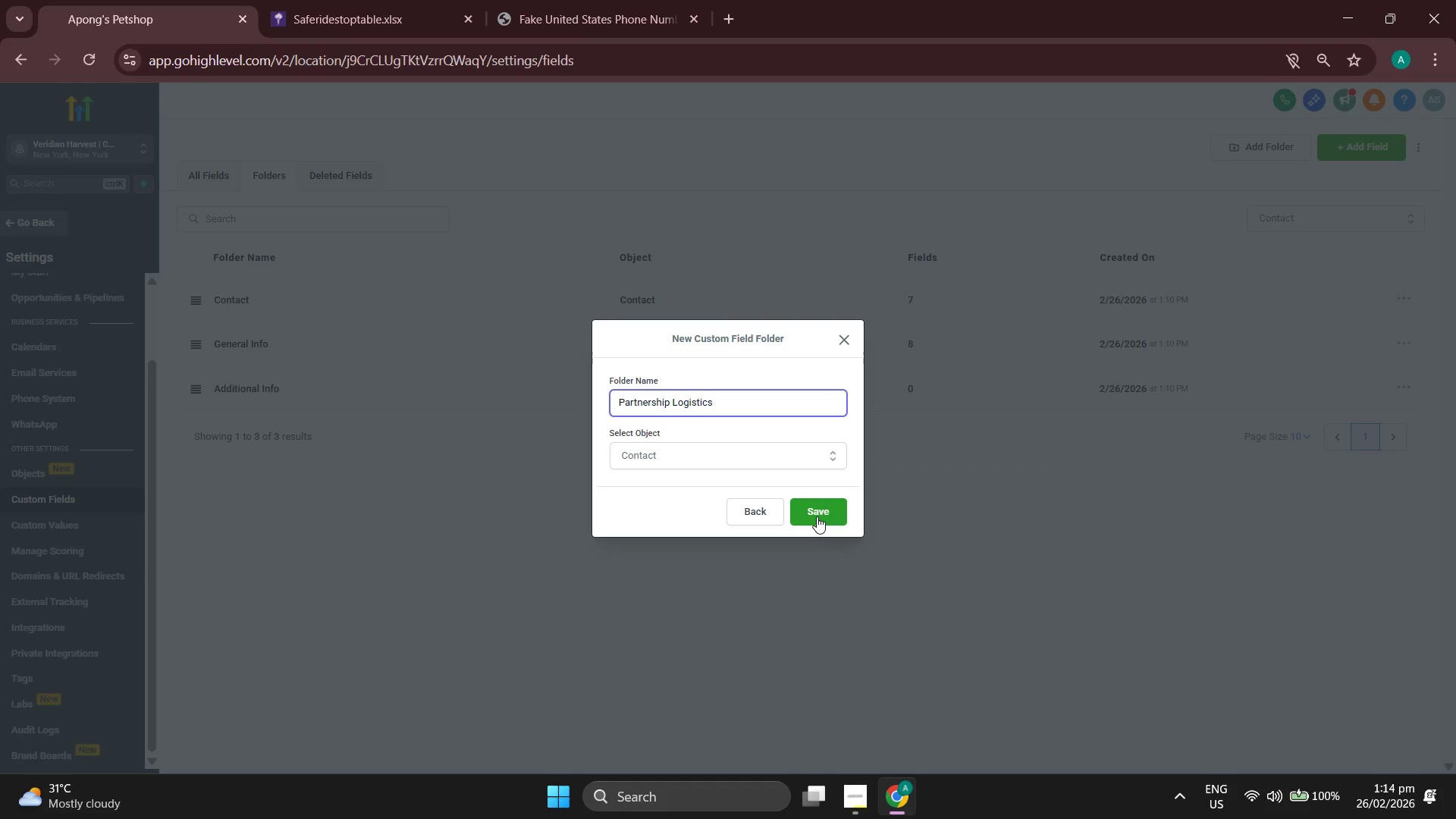 
left_click([817, 516])
 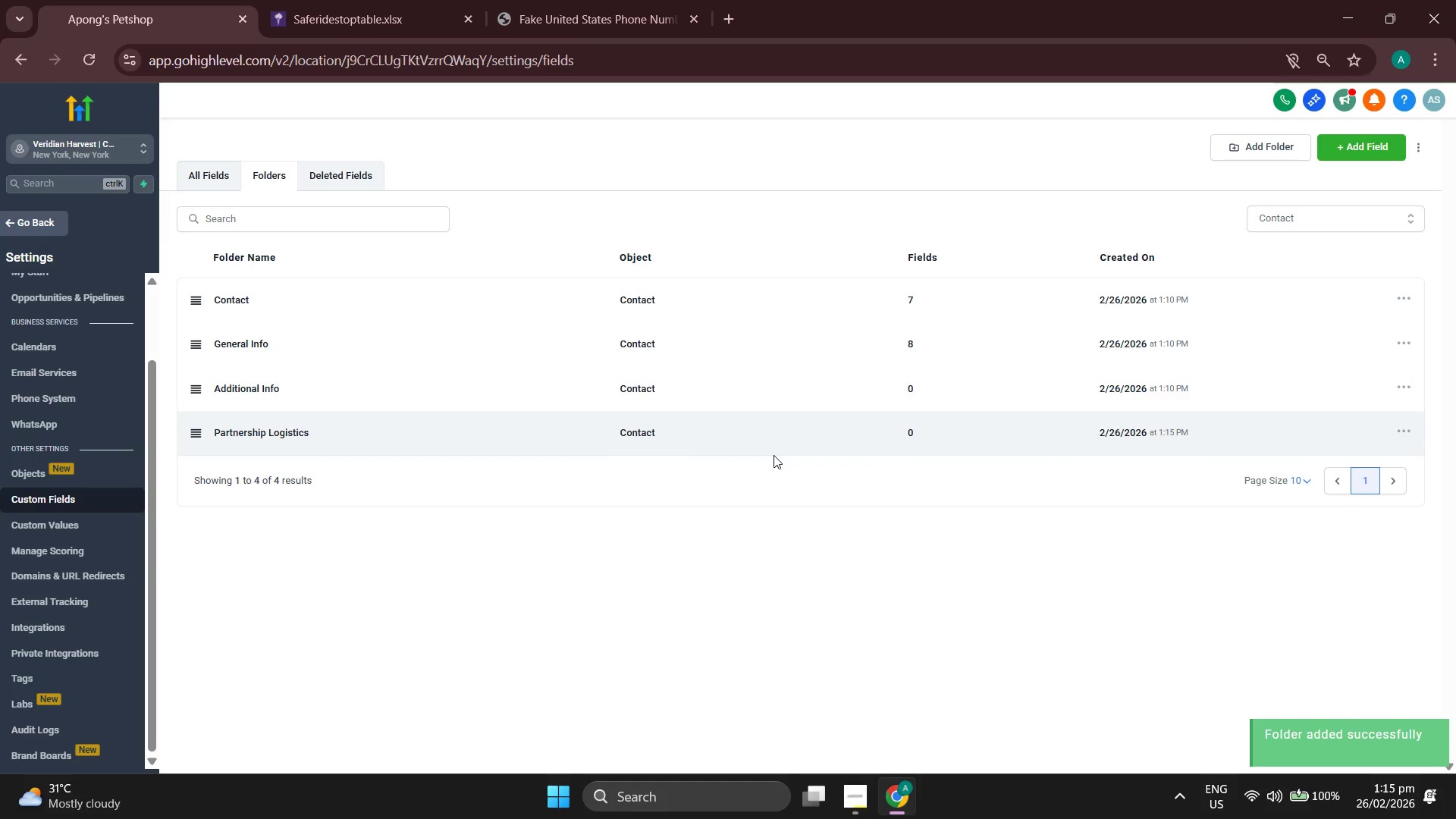 
left_click([853, 799])